 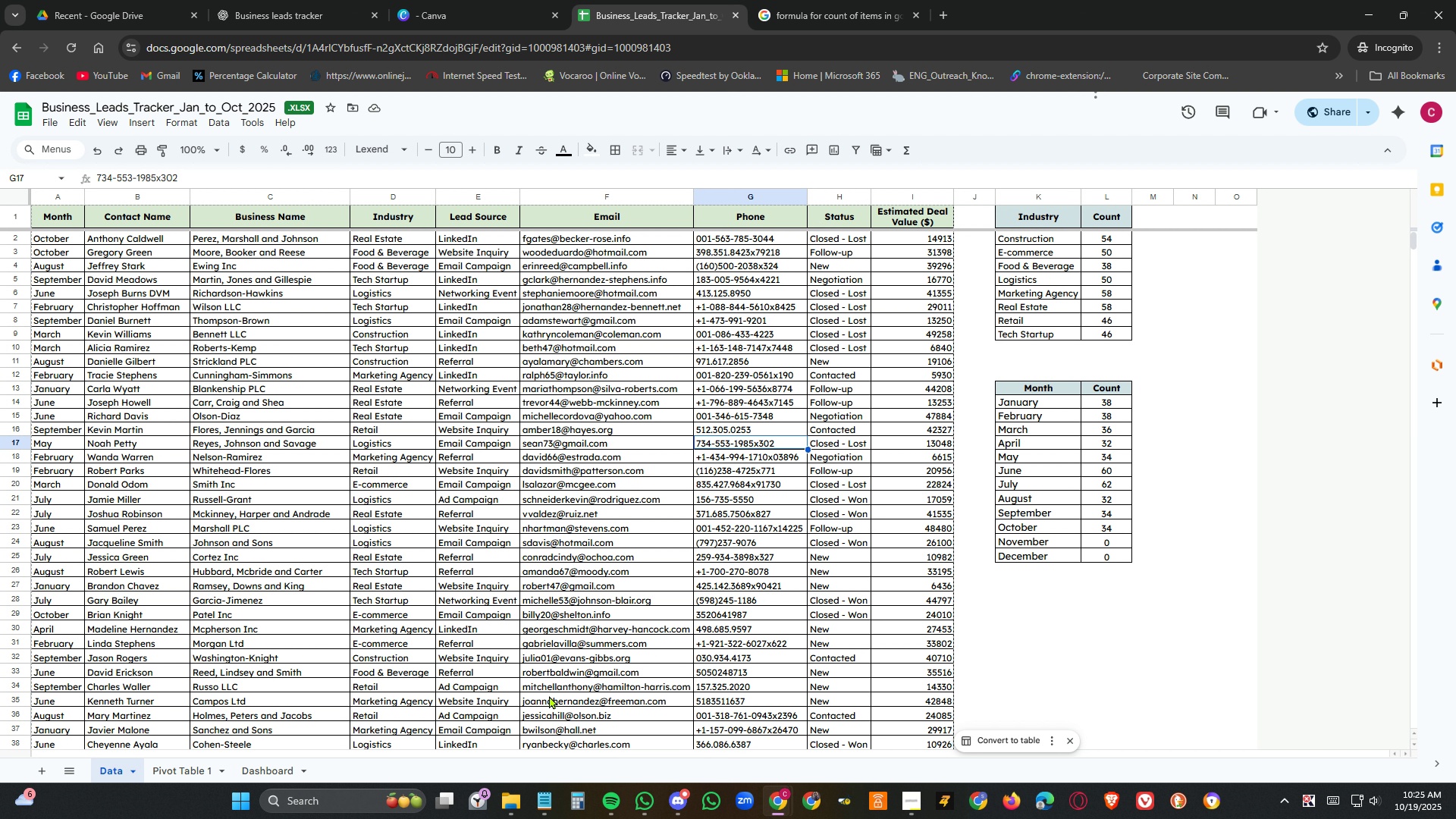 
left_click([275, 771])
 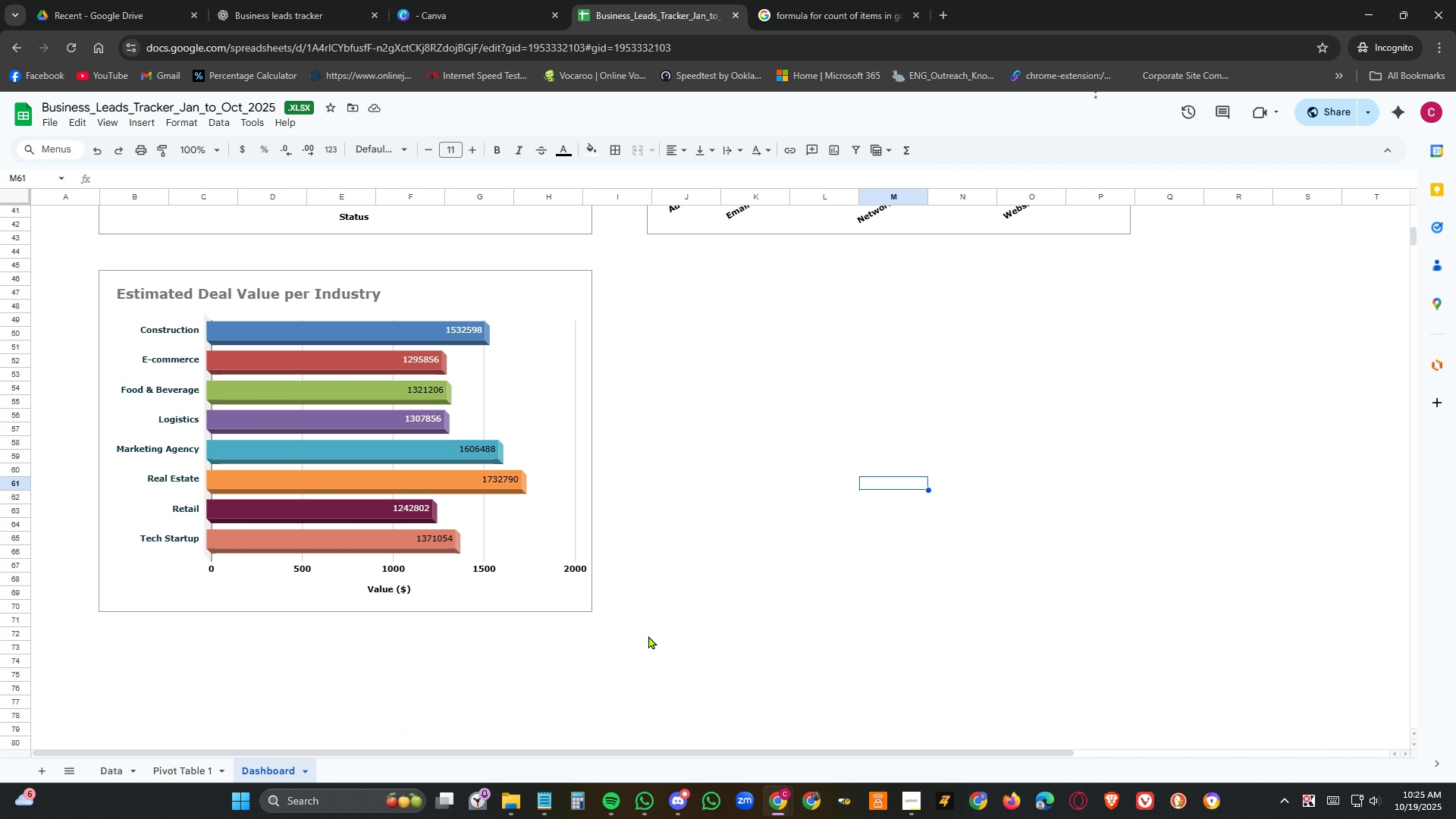 
scroll: coordinate [827, 599], scroll_direction: up, amount: 10.0
 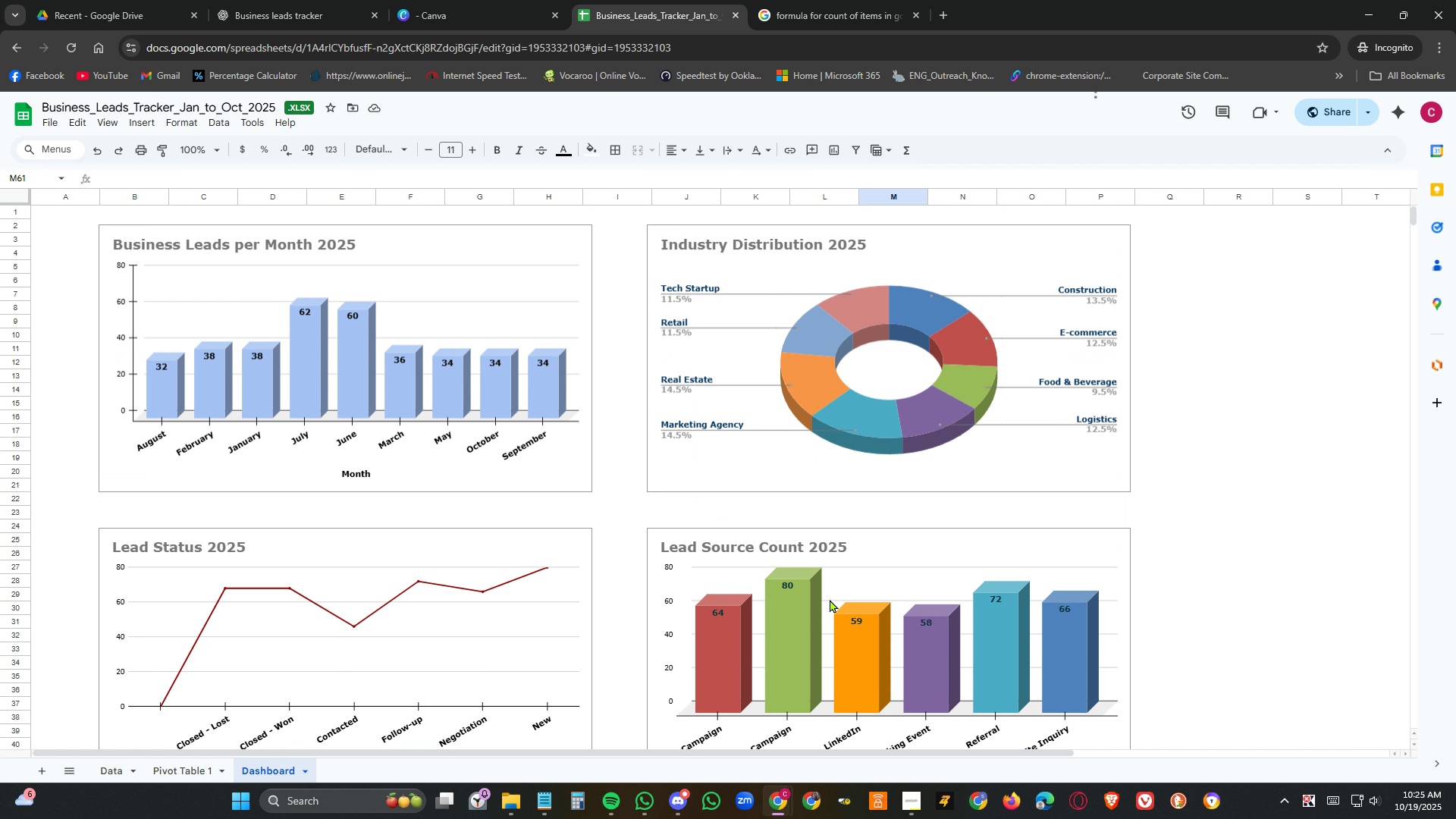 
wait(9.78)
 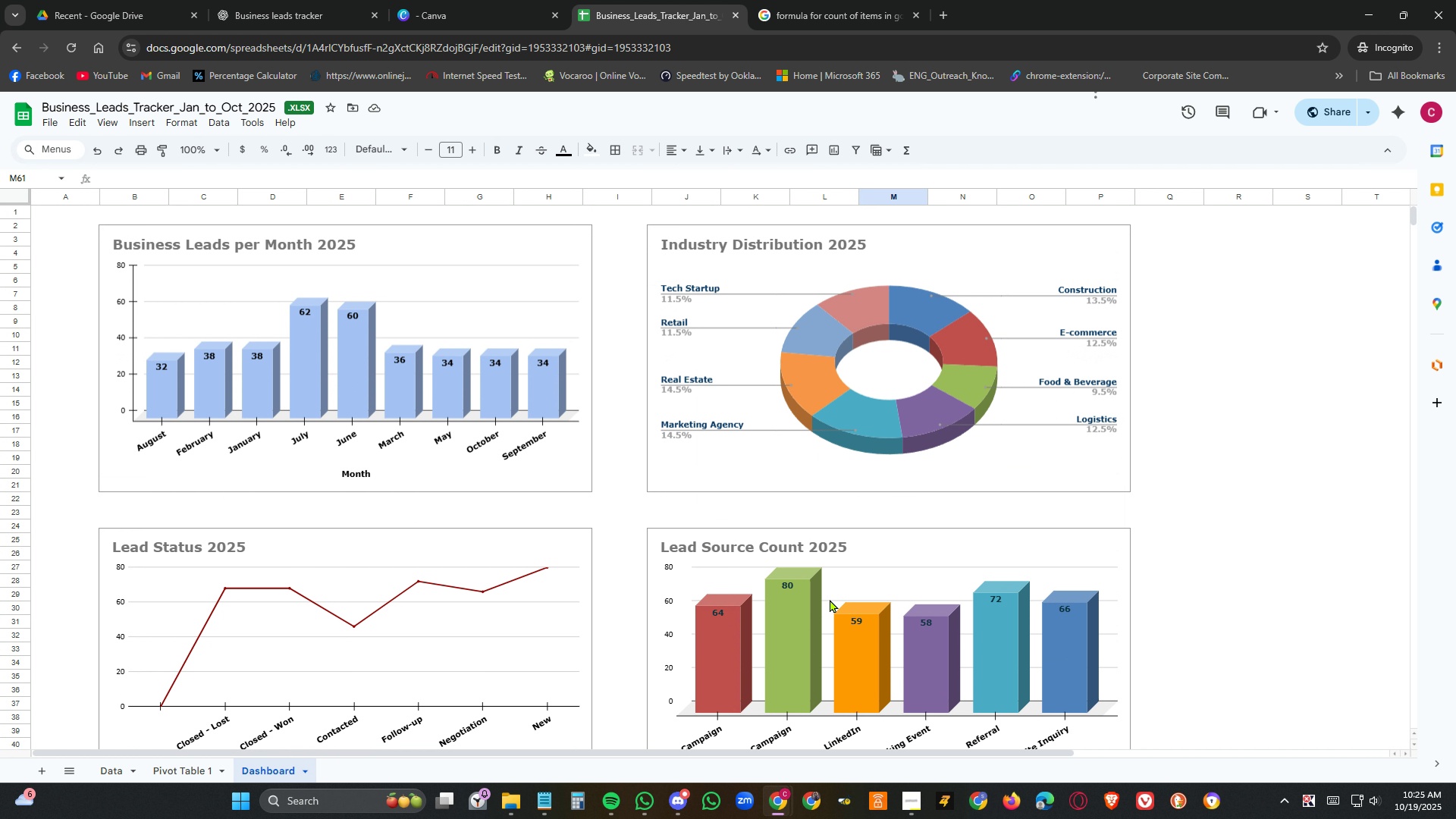 
scroll: coordinate [774, 509], scroll_direction: down, amount: 6.0
 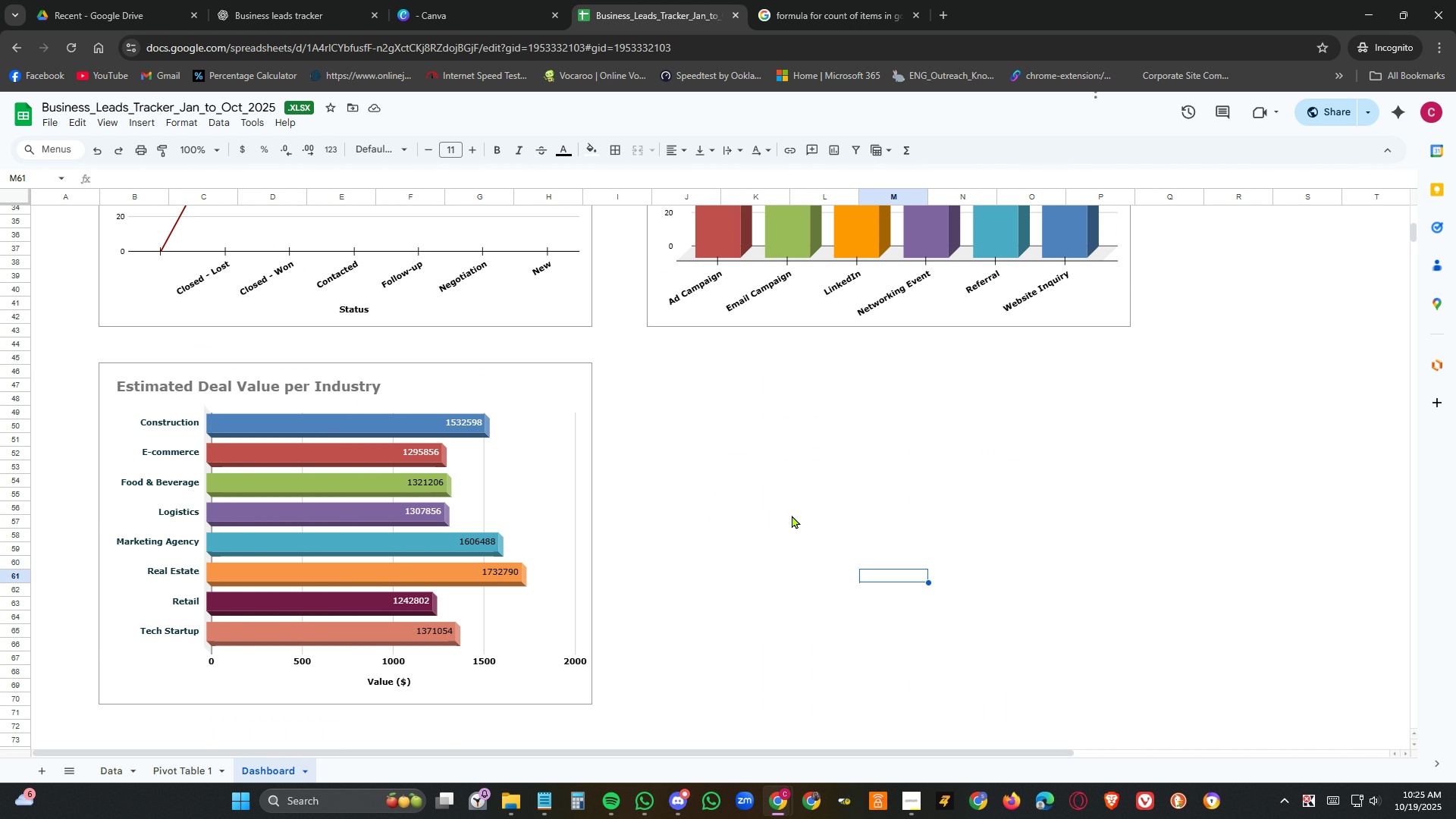 
scroll: coordinate [779, 421], scroll_direction: up, amount: 11.0
 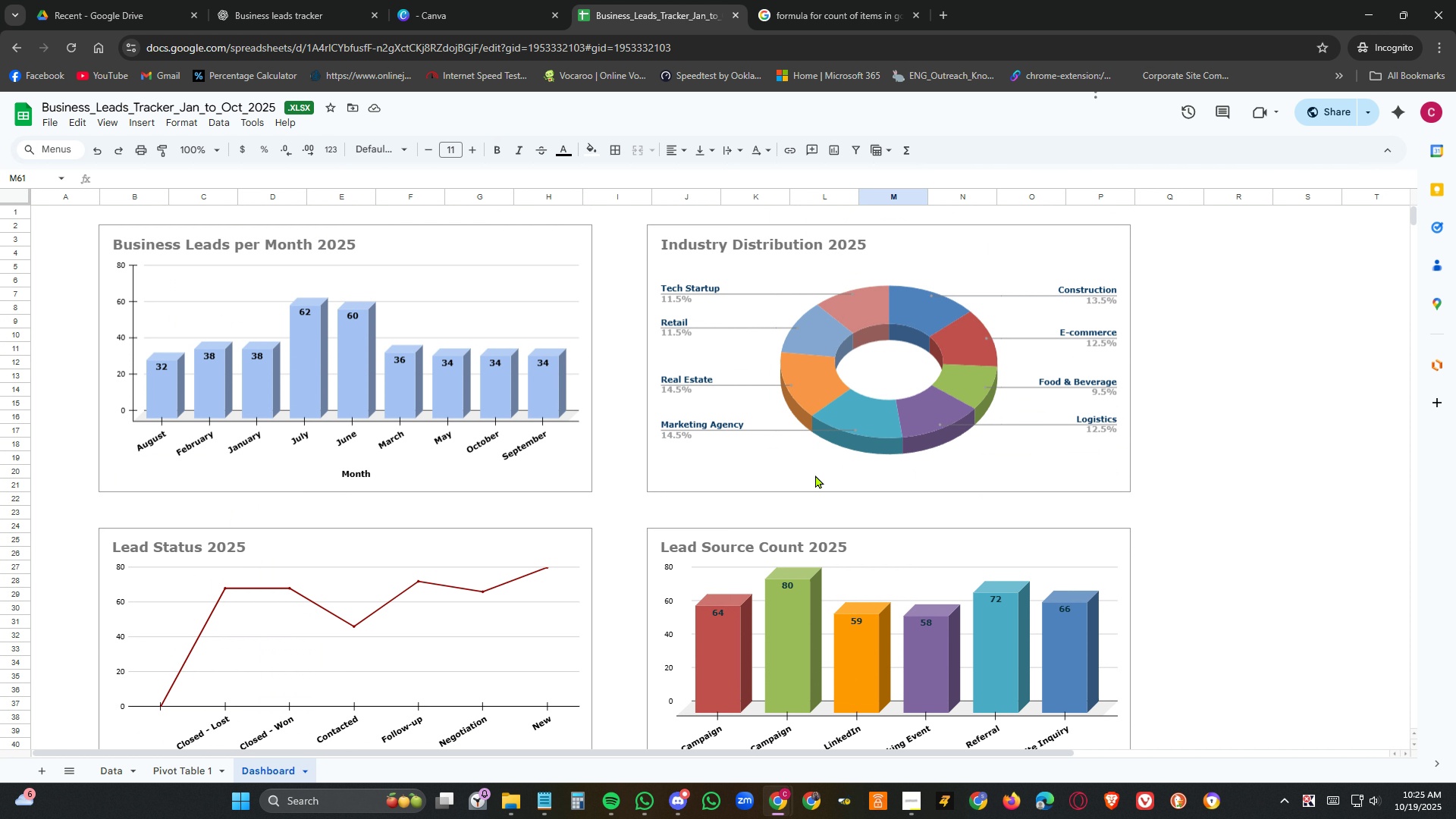 
scroll: coordinate [858, 470], scroll_direction: down, amount: 8.0
 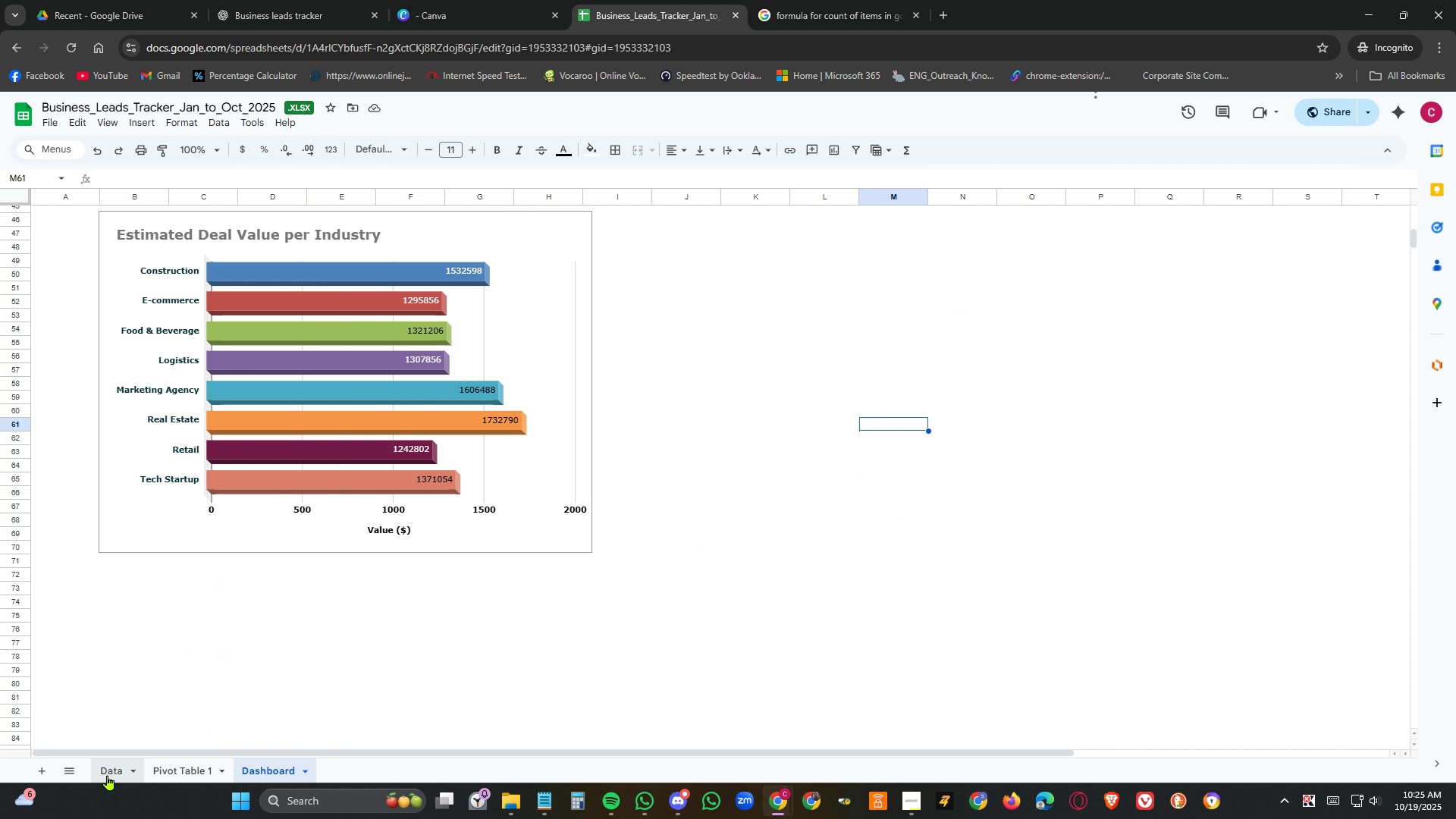 
left_click([108, 775])
 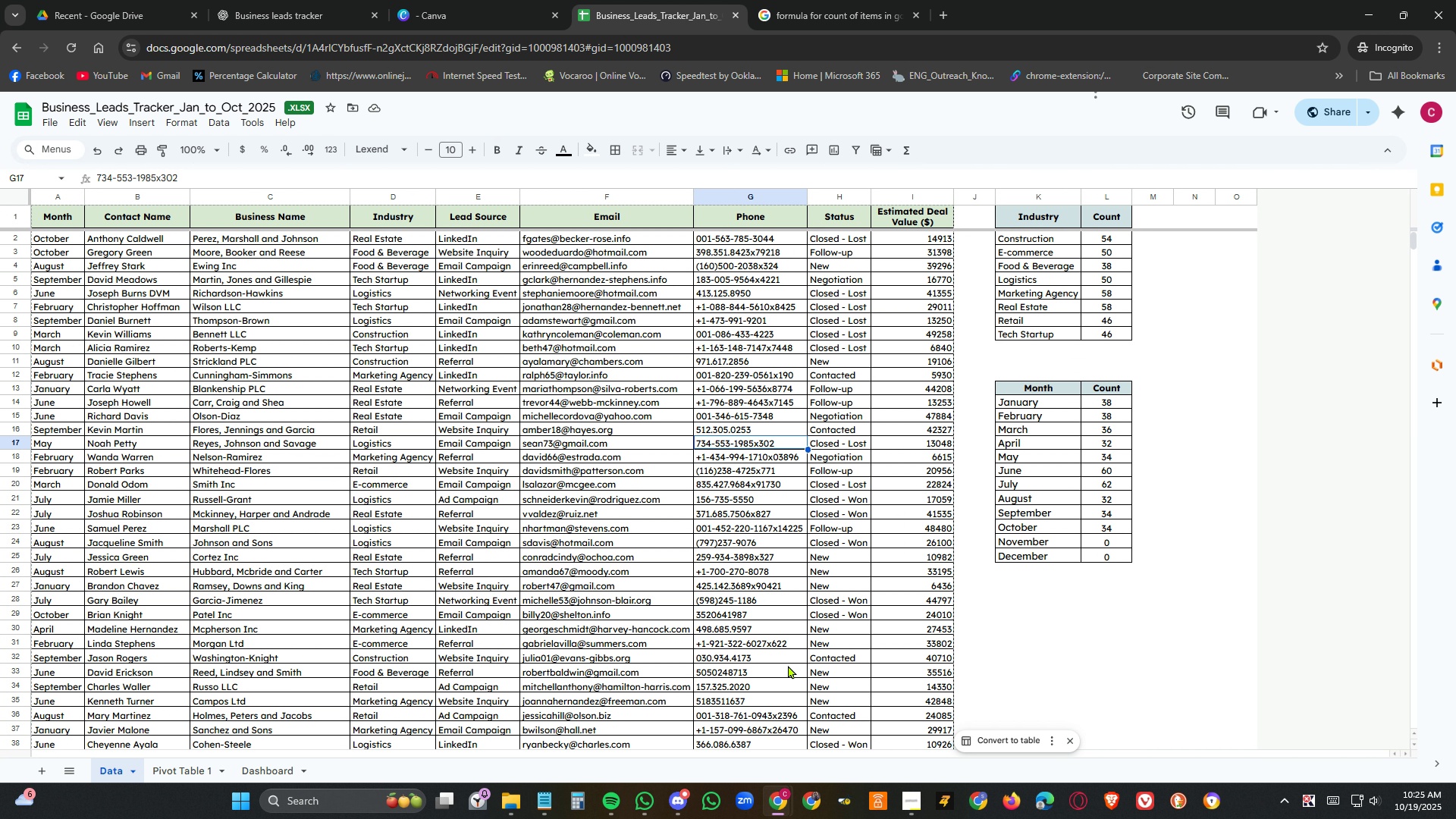 
scroll: coordinate [788, 665], scroll_direction: up, amount: 3.0
 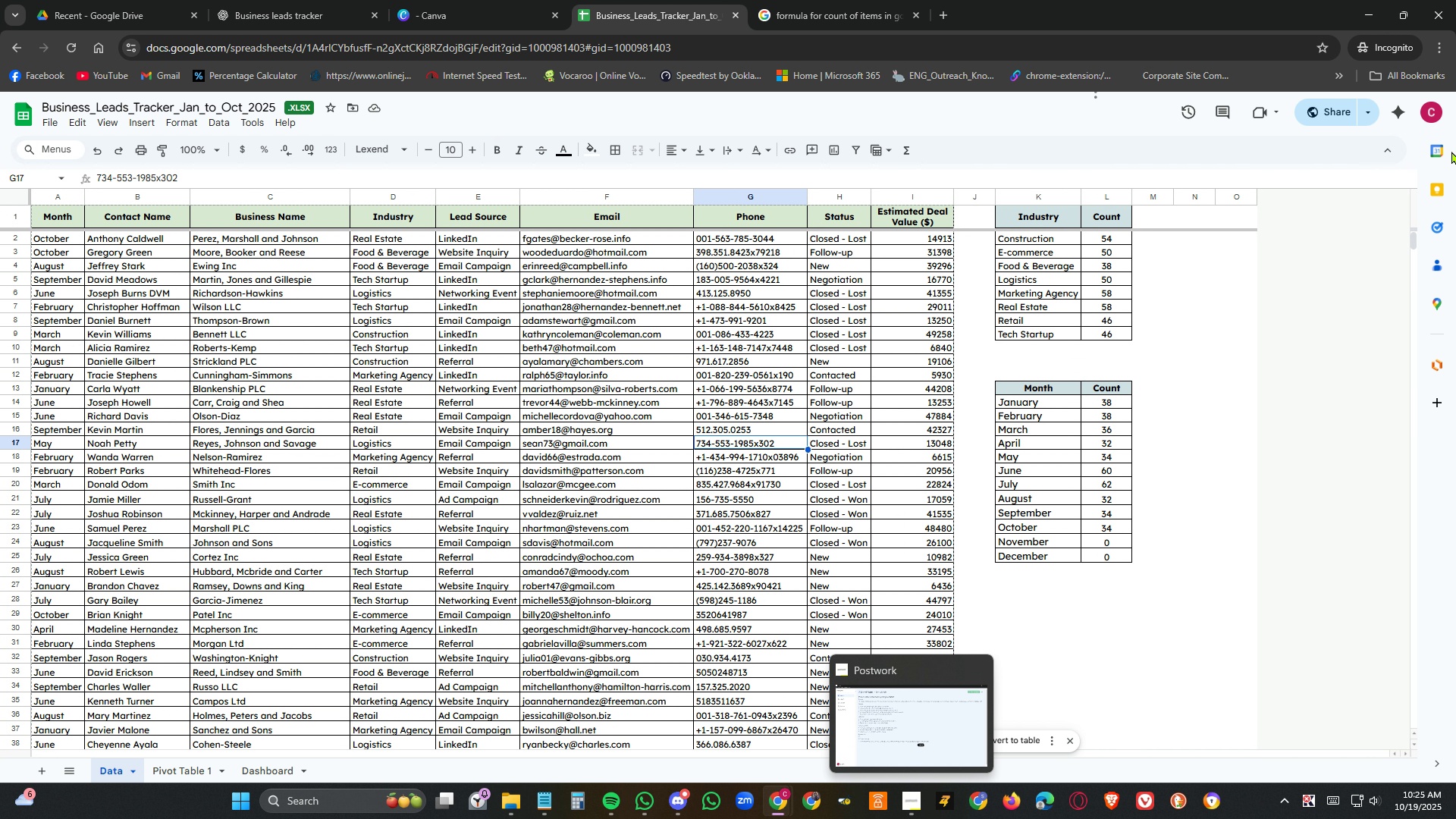 
left_click([1371, 114])
 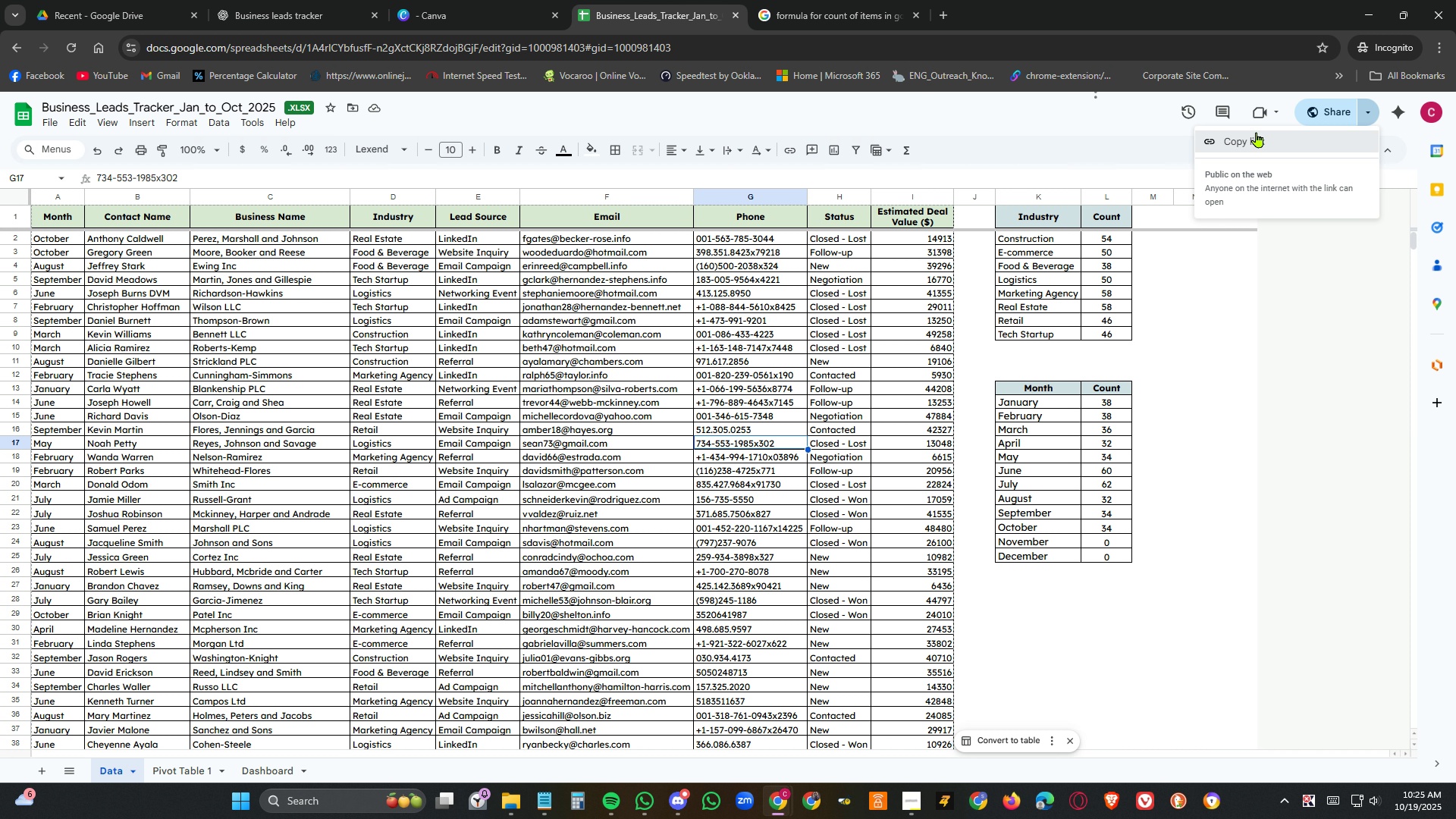 
left_click([1257, 132])
 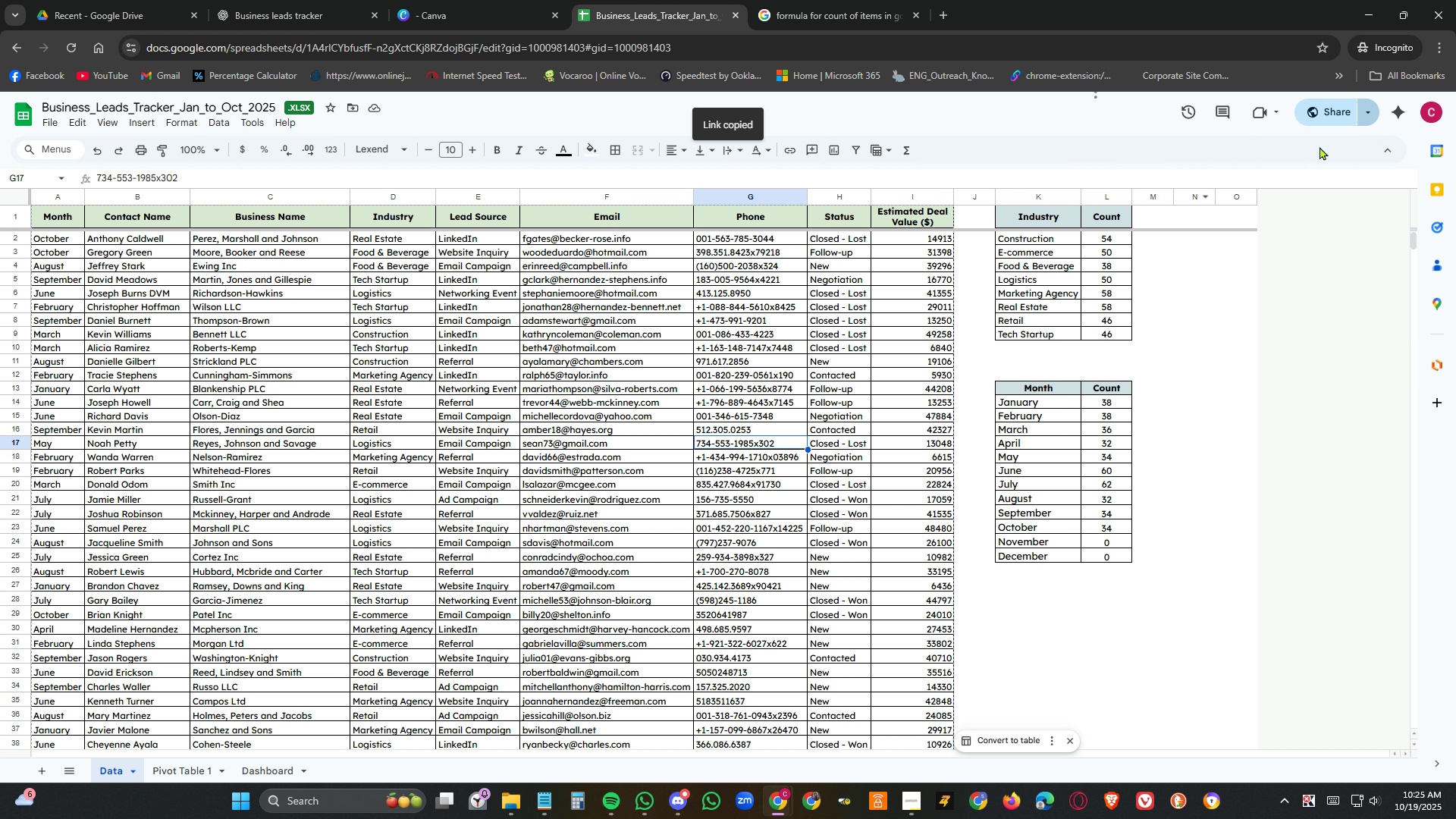 
left_click([1320, 113])
 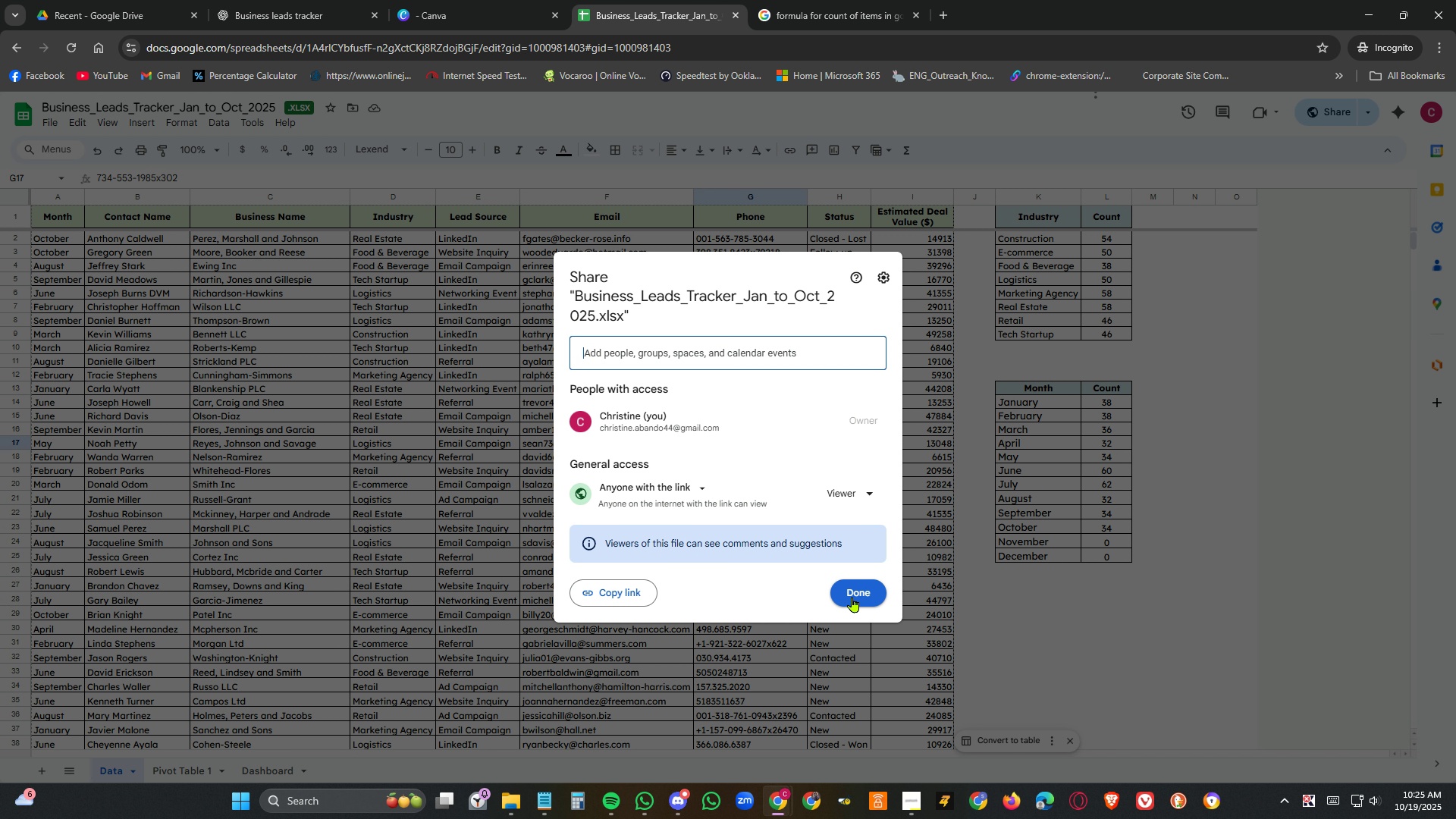 
left_click([594, 584])
 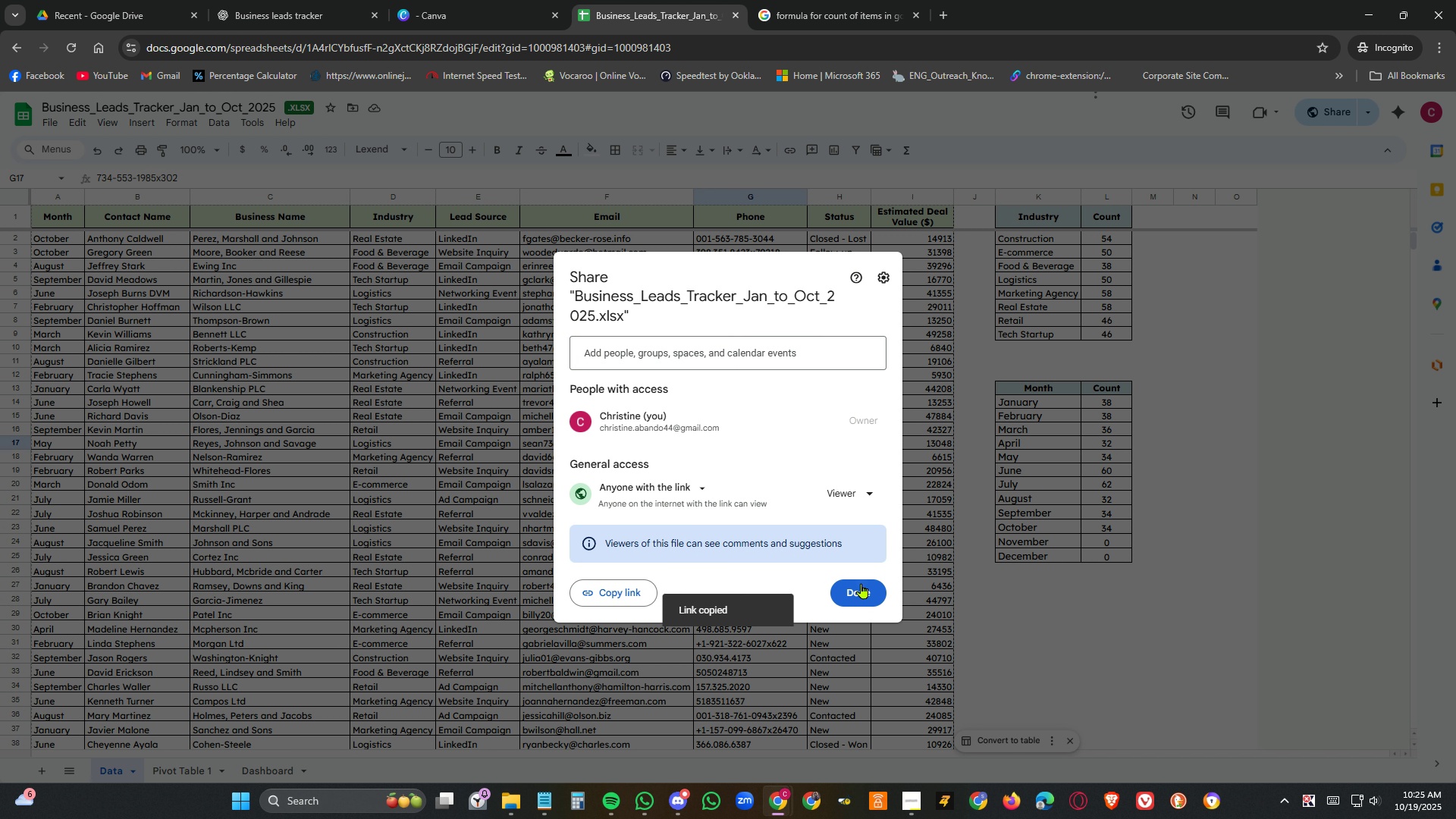 